 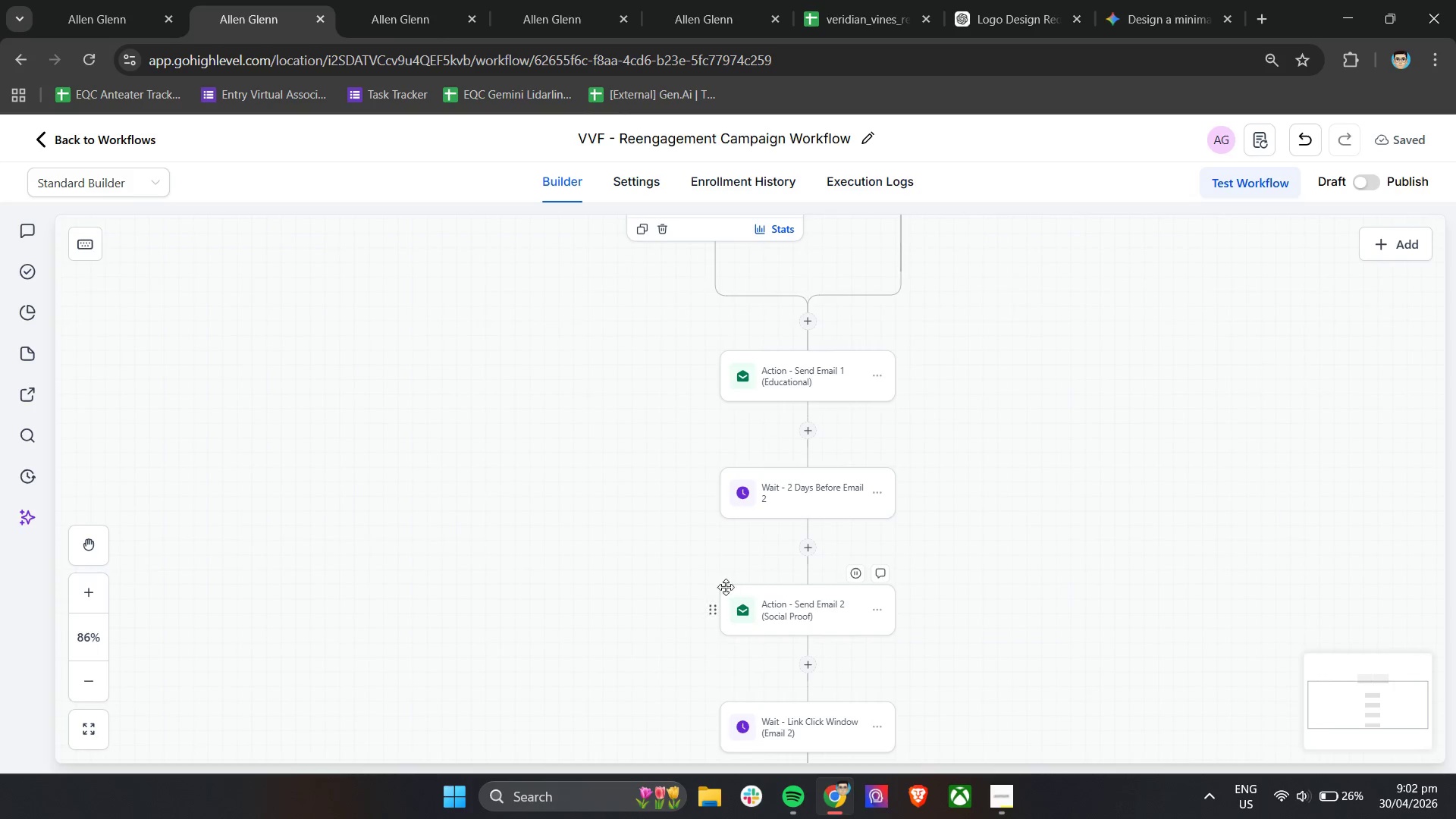 
scroll: coordinate [705, 616], scroll_direction: down, amount: 4.0
 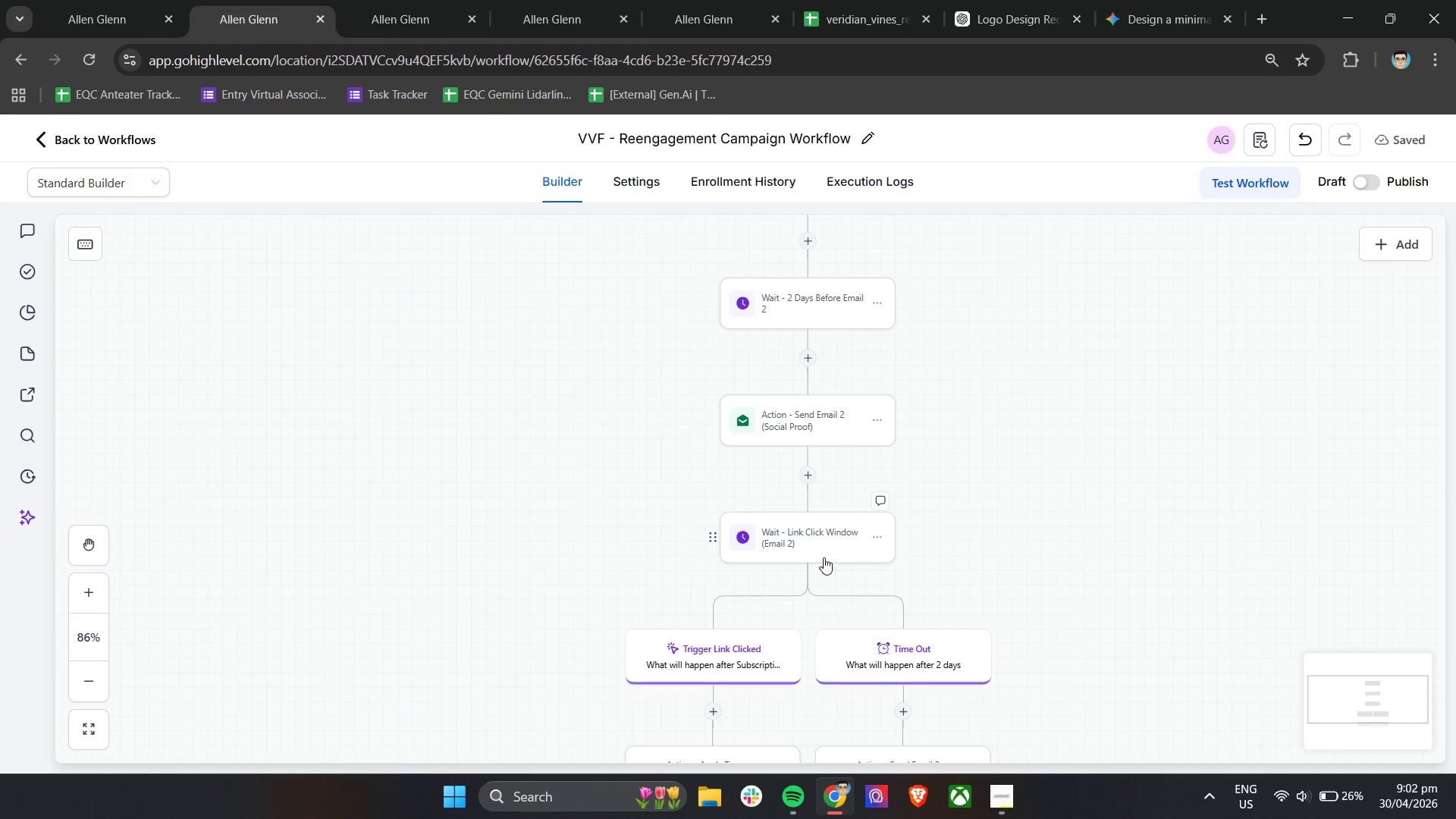 
left_click([819, 545])
 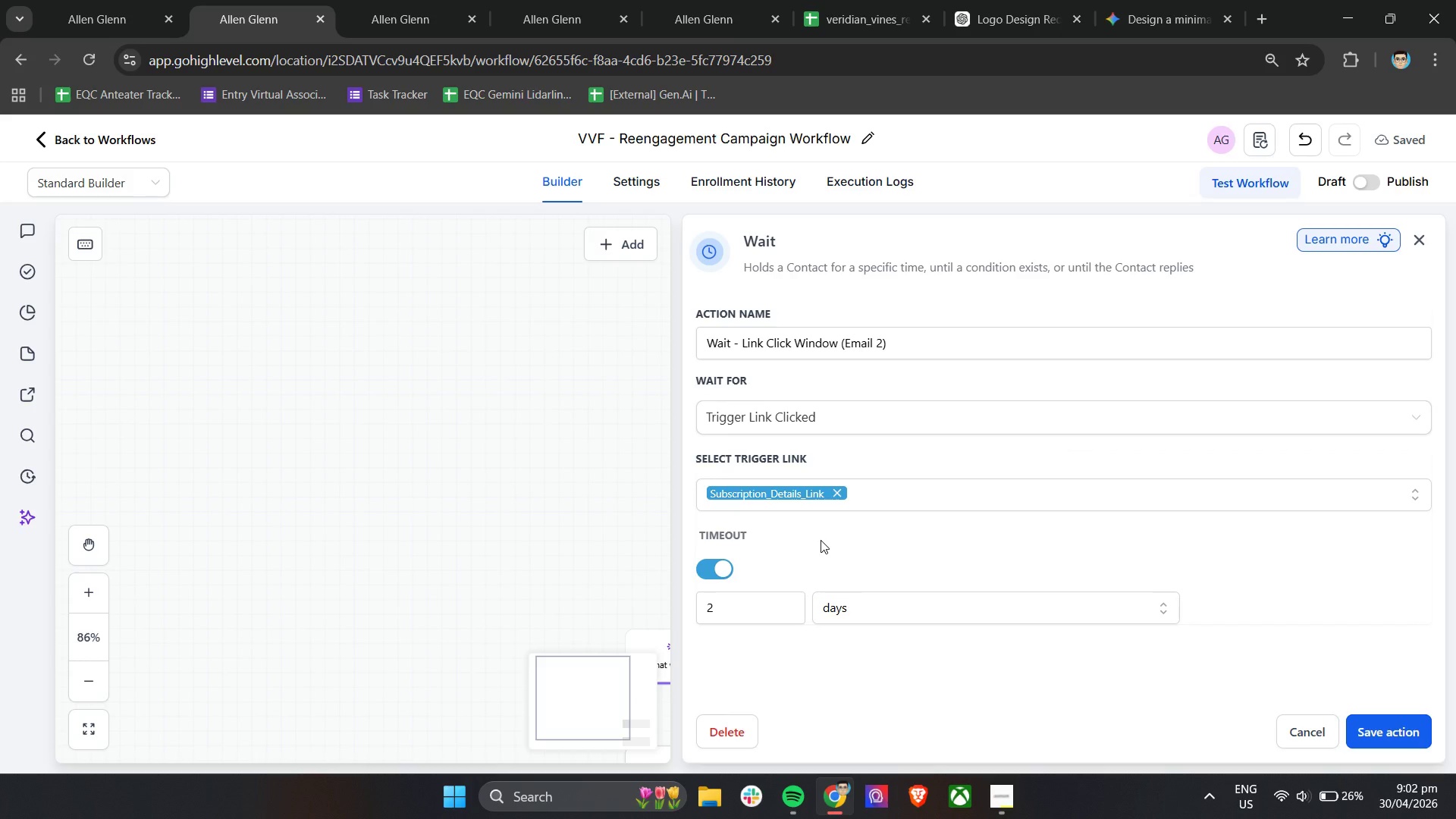 
wait(19.89)
 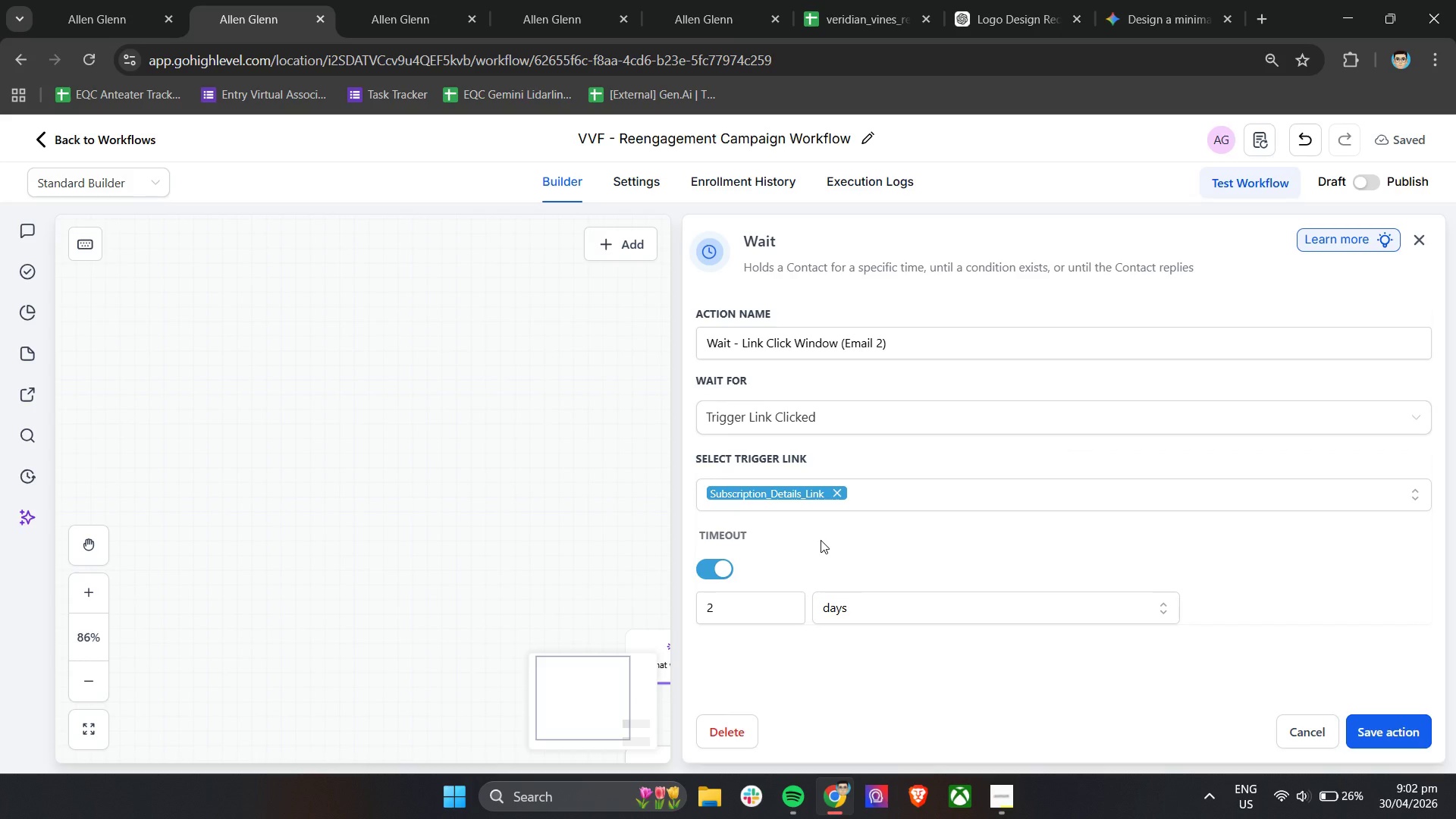 
scroll: coordinate [859, 624], scroll_direction: down, amount: 5.0
 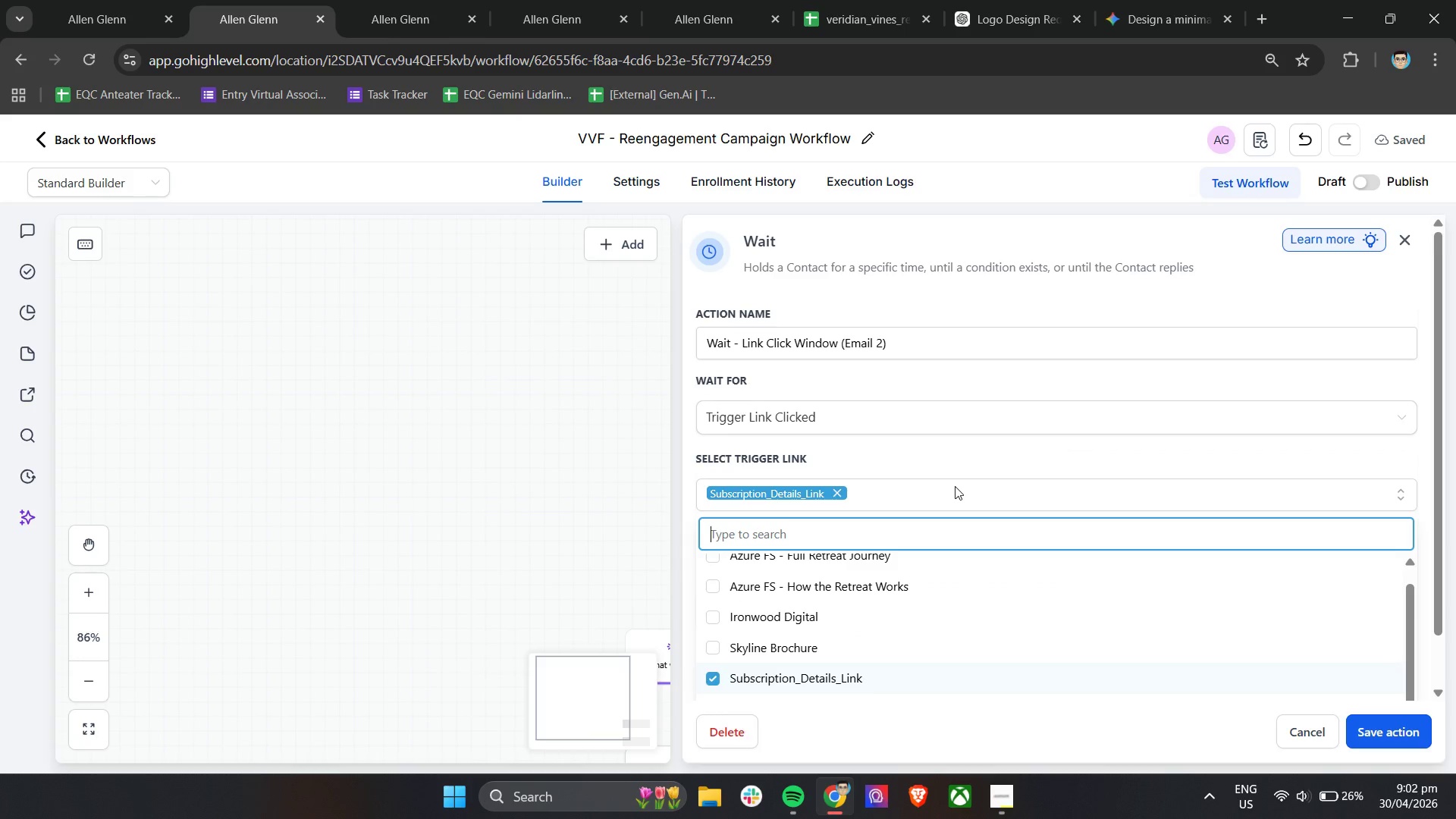 
left_click([938, 455])
 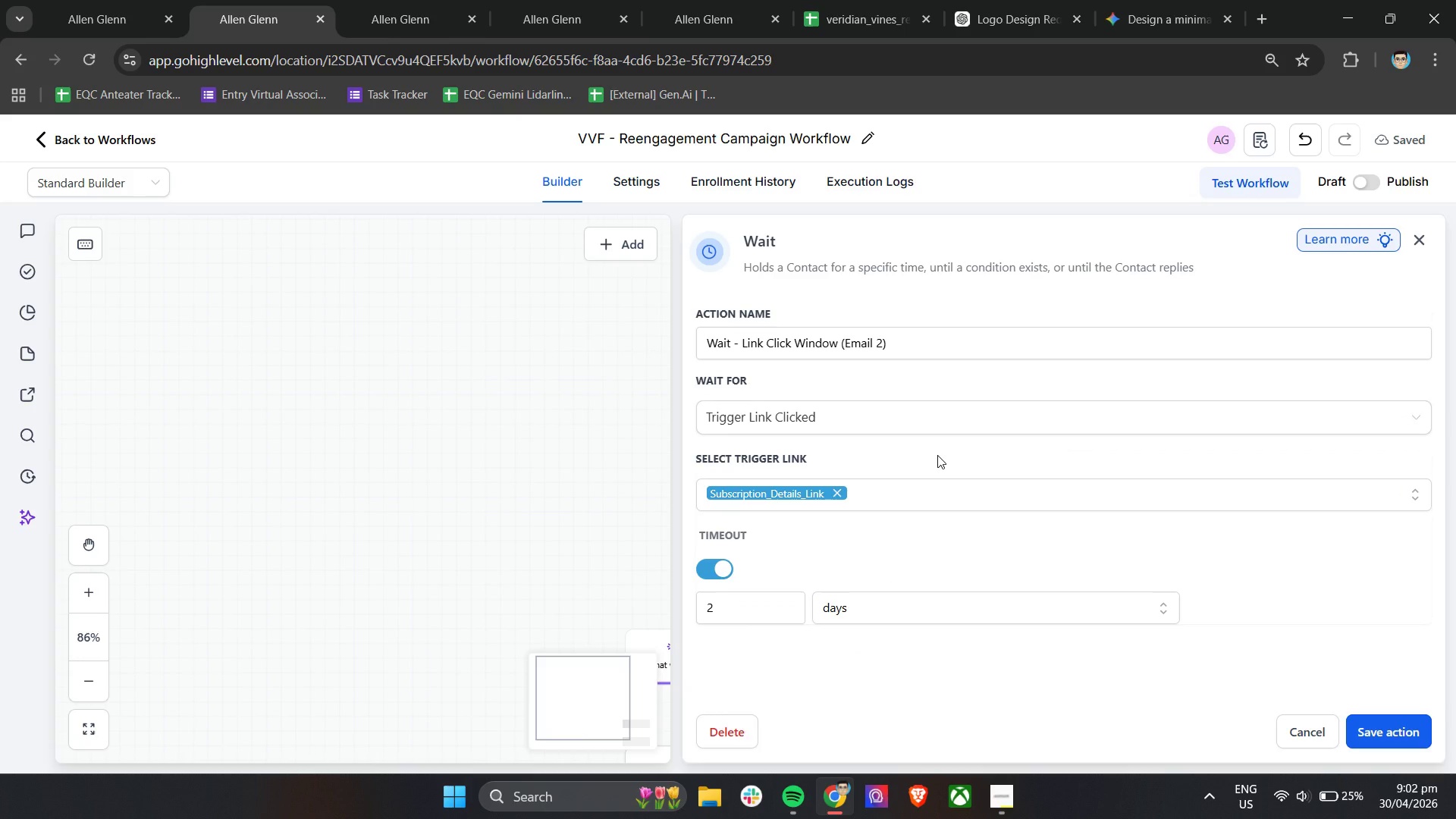 
wait(5.22)
 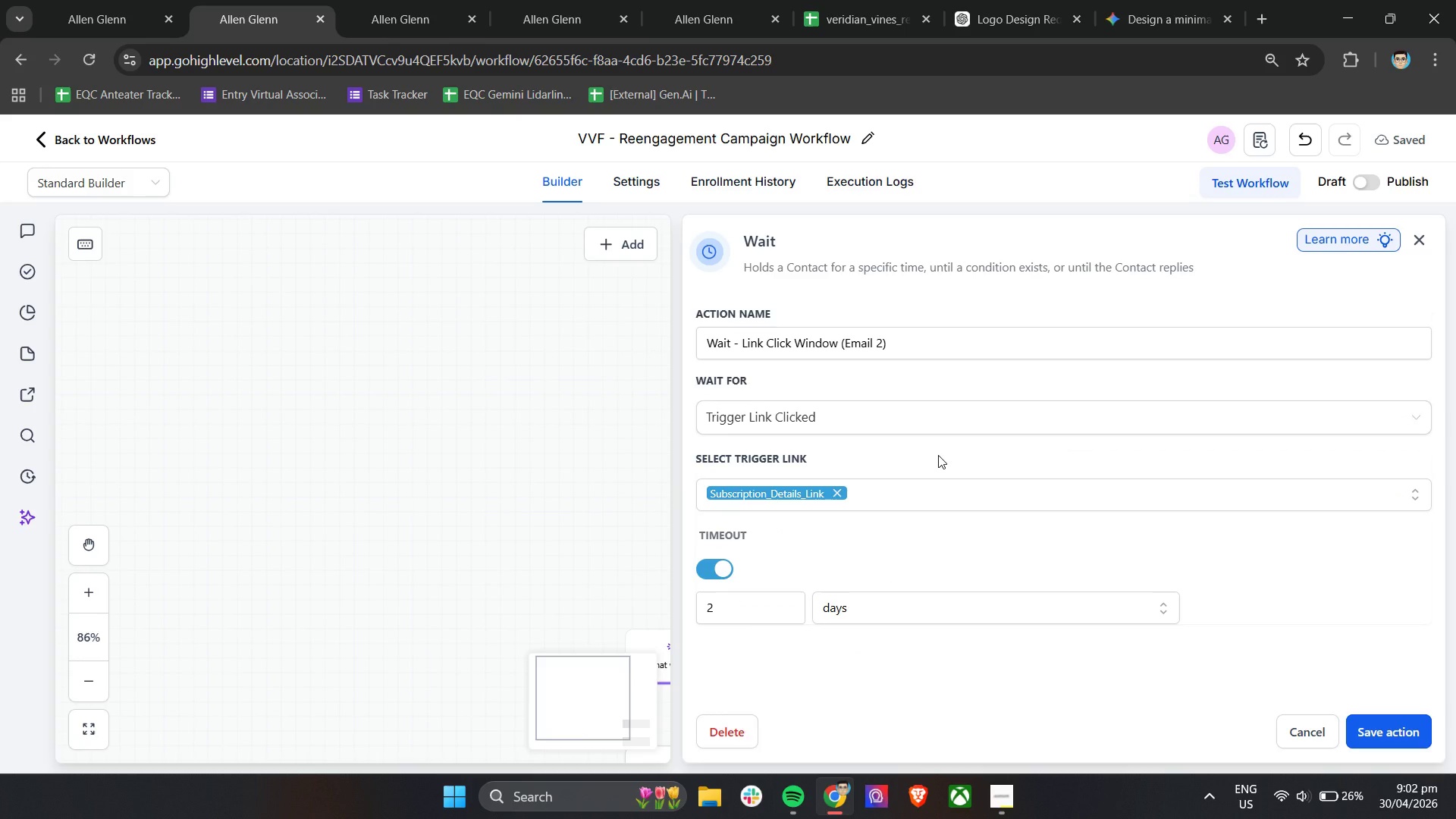 
scroll: coordinate [453, 529], scroll_direction: down, amount: 5.0
 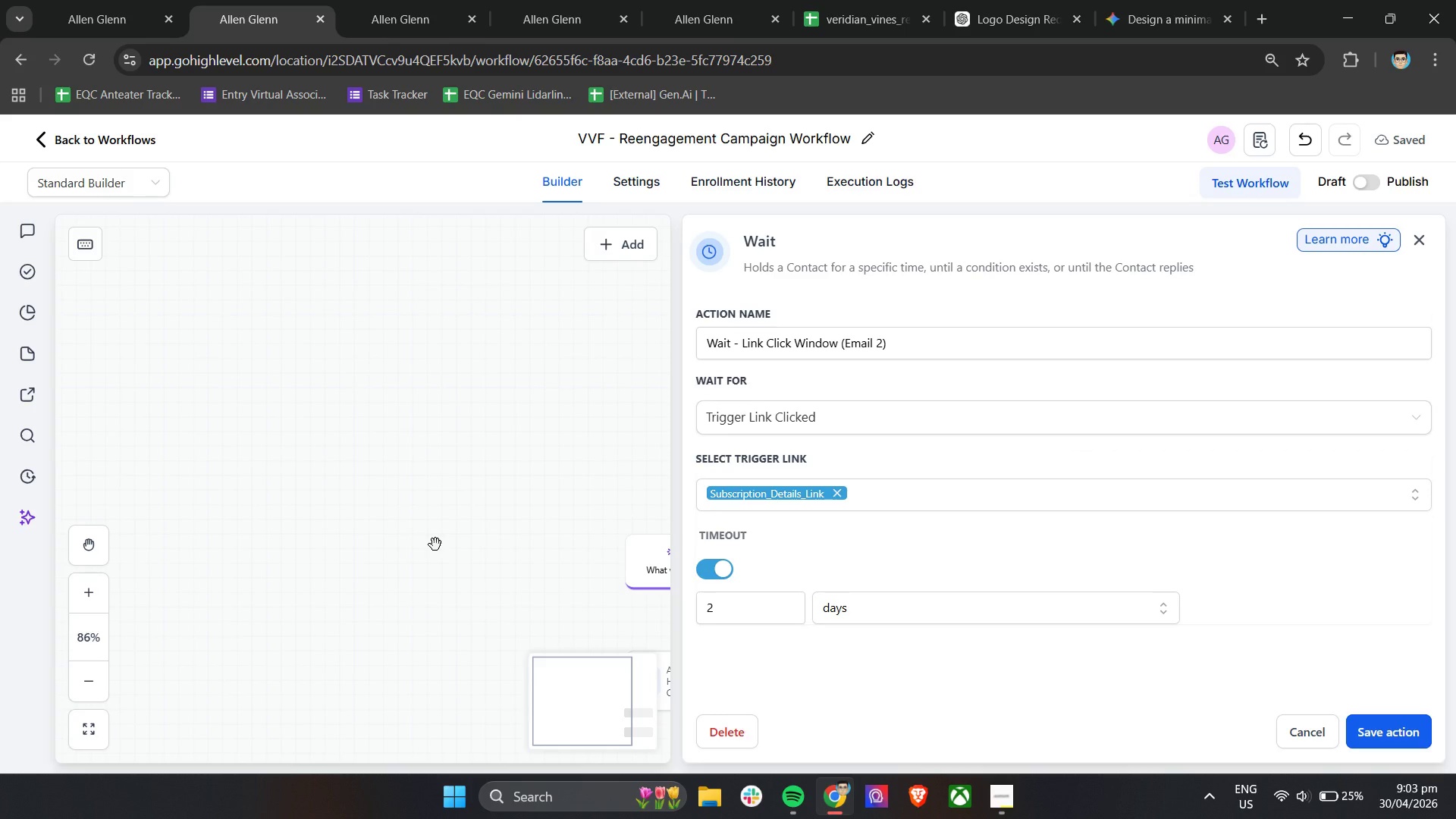 
wait(42.08)
 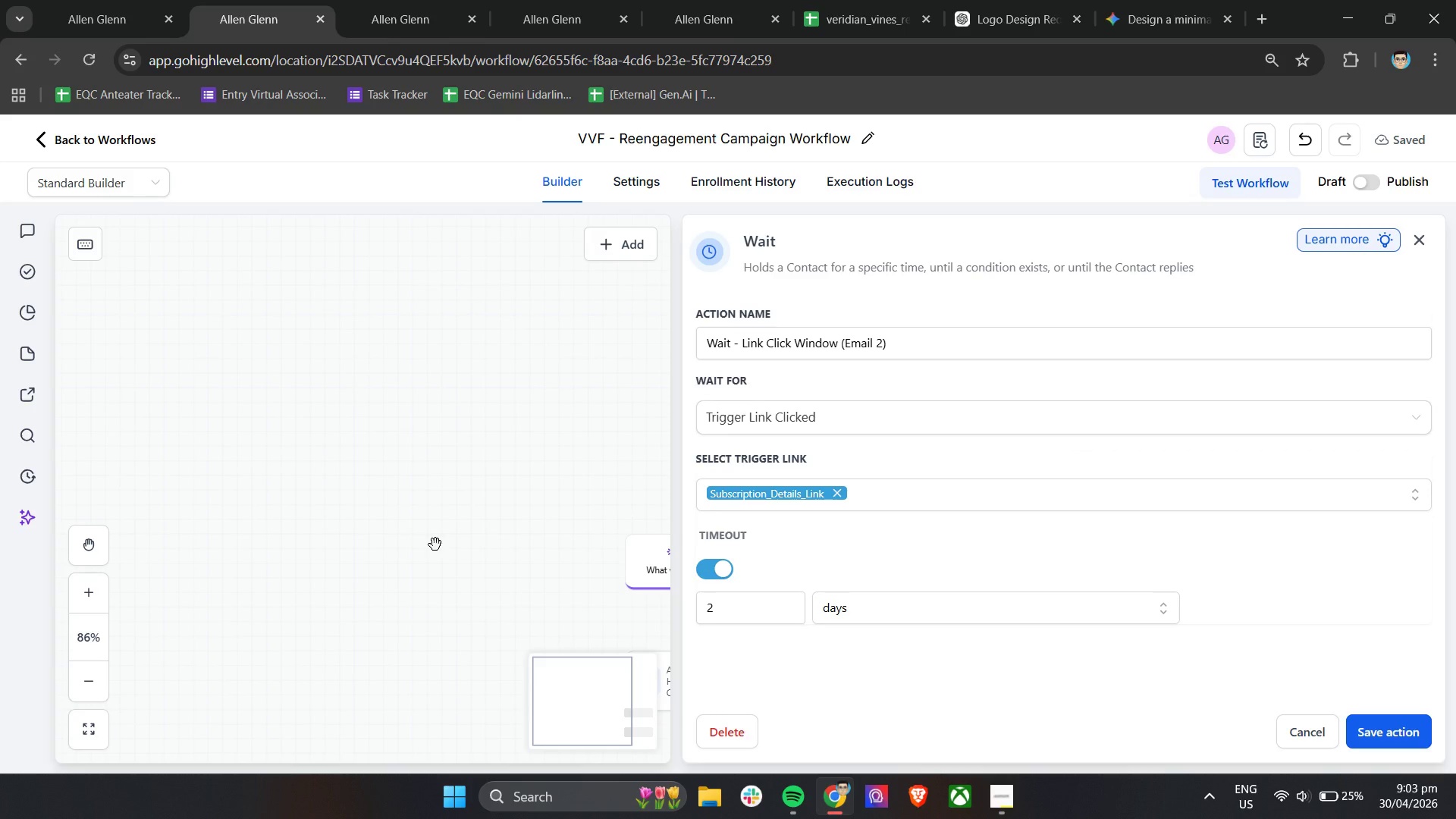 
left_click([999, 790])